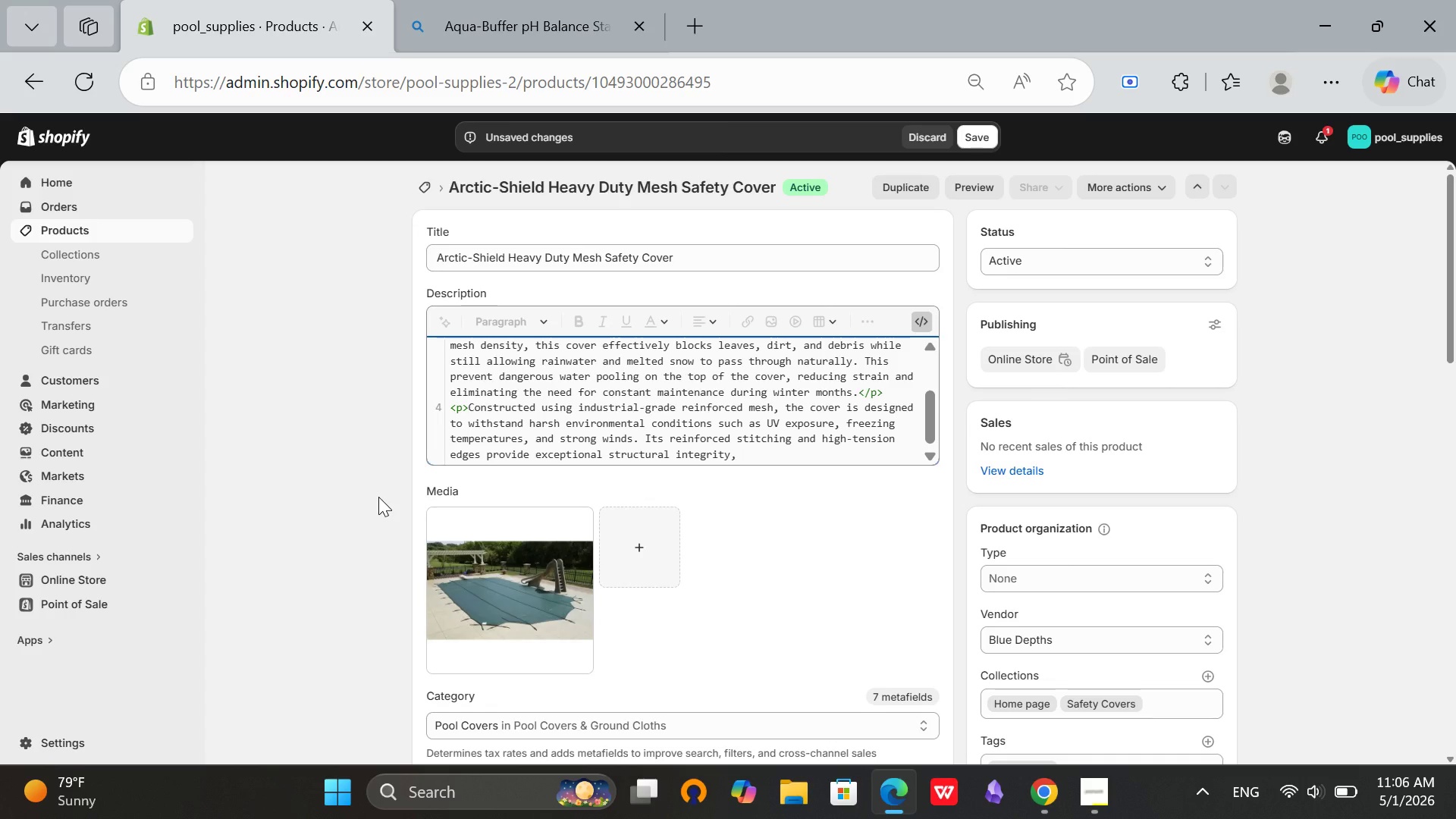 
type(ensuring the cover remains csecurely fastened)
 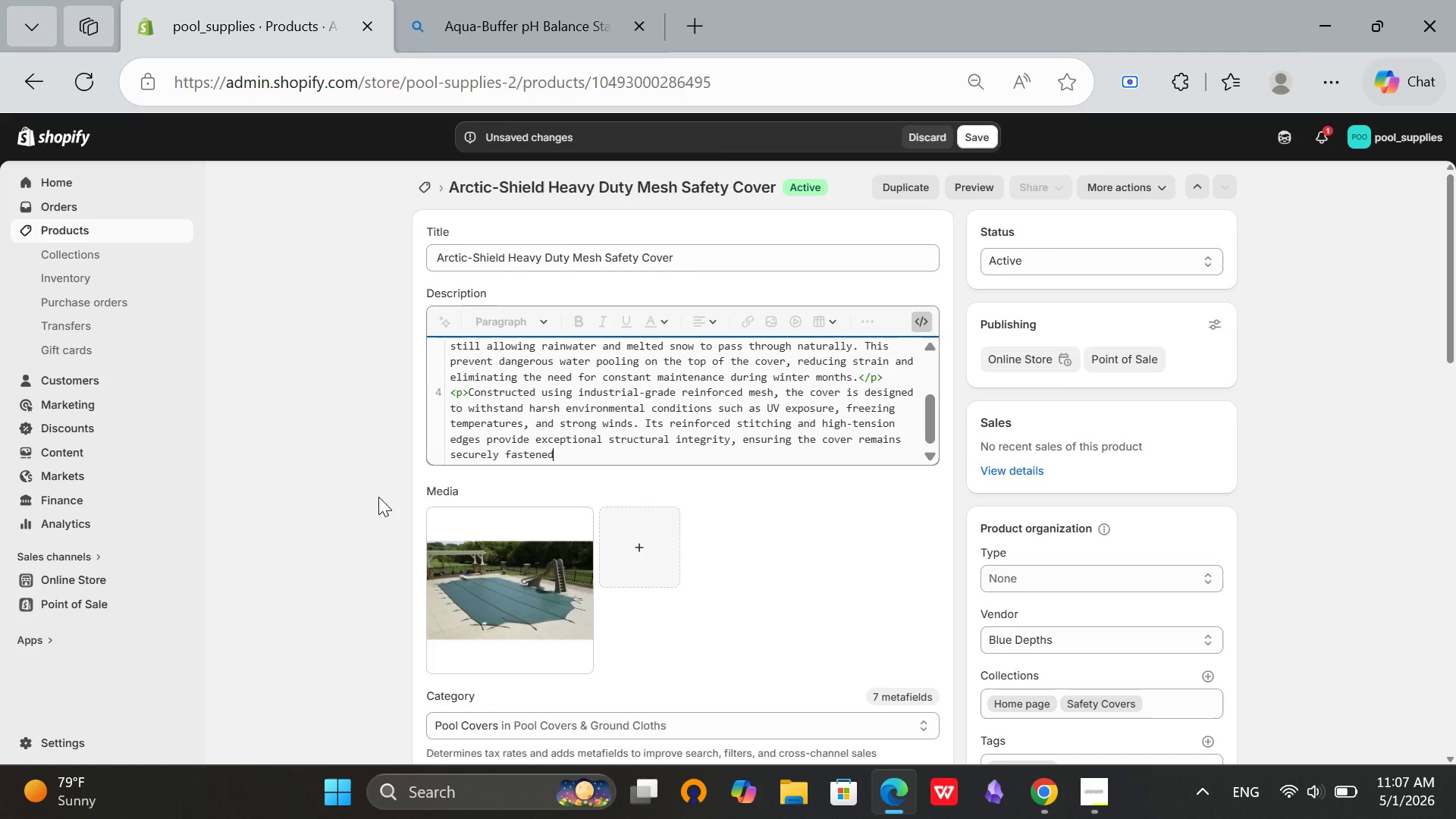 
hold_key(key=Backspace, duration=0.31)
 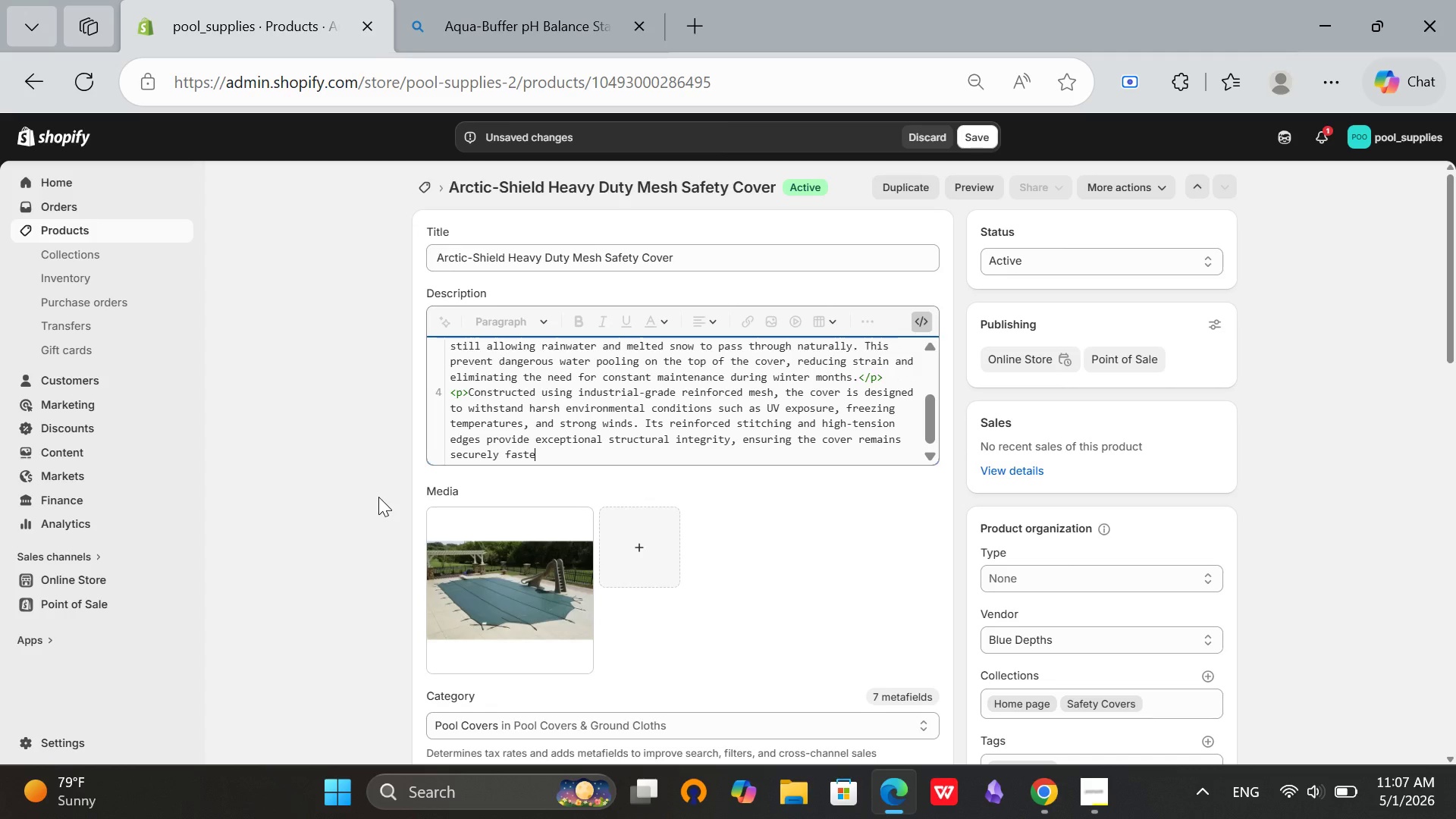 
type( even uder extreme stress.</p>)
 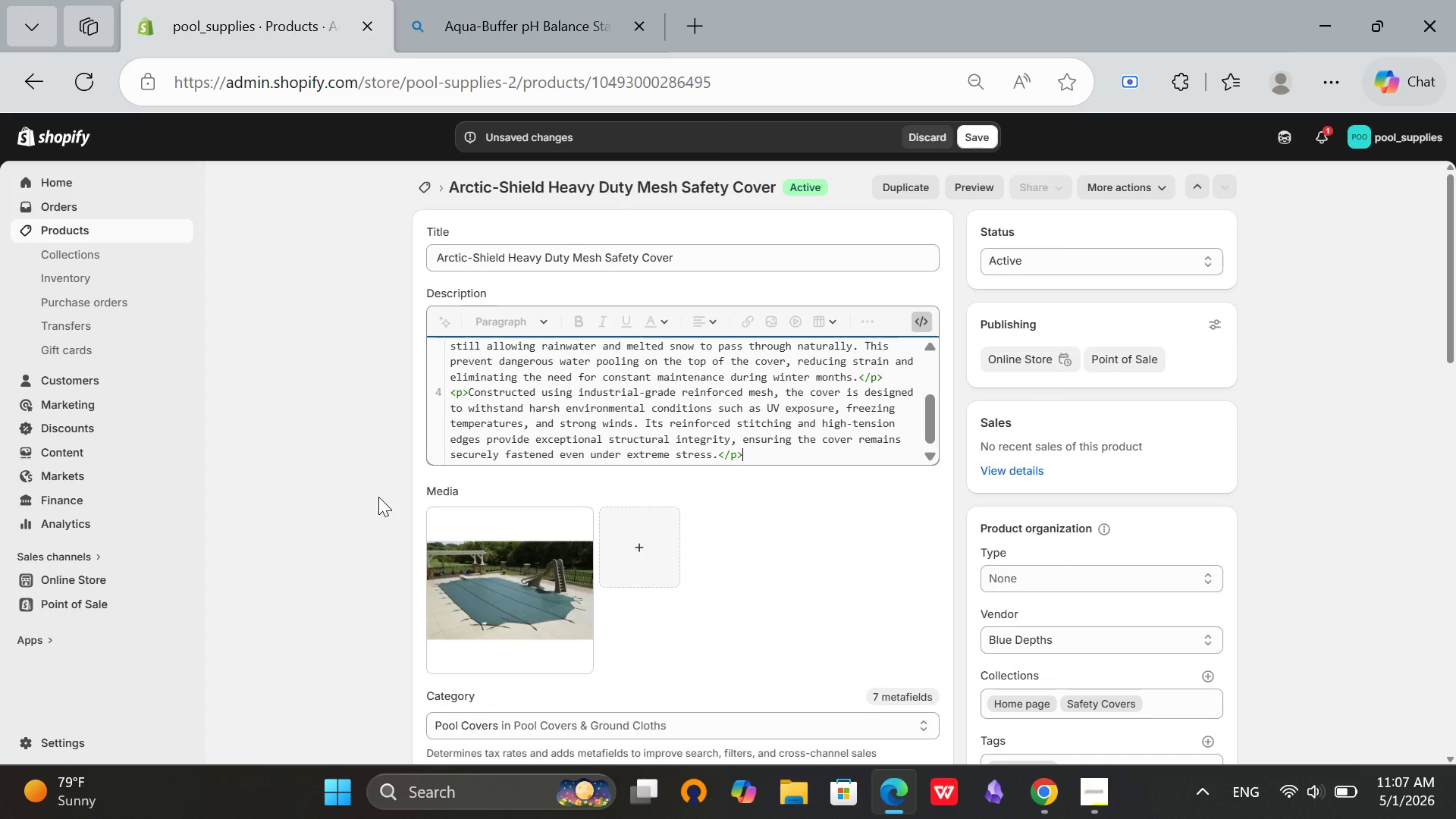 
key(Enter)
 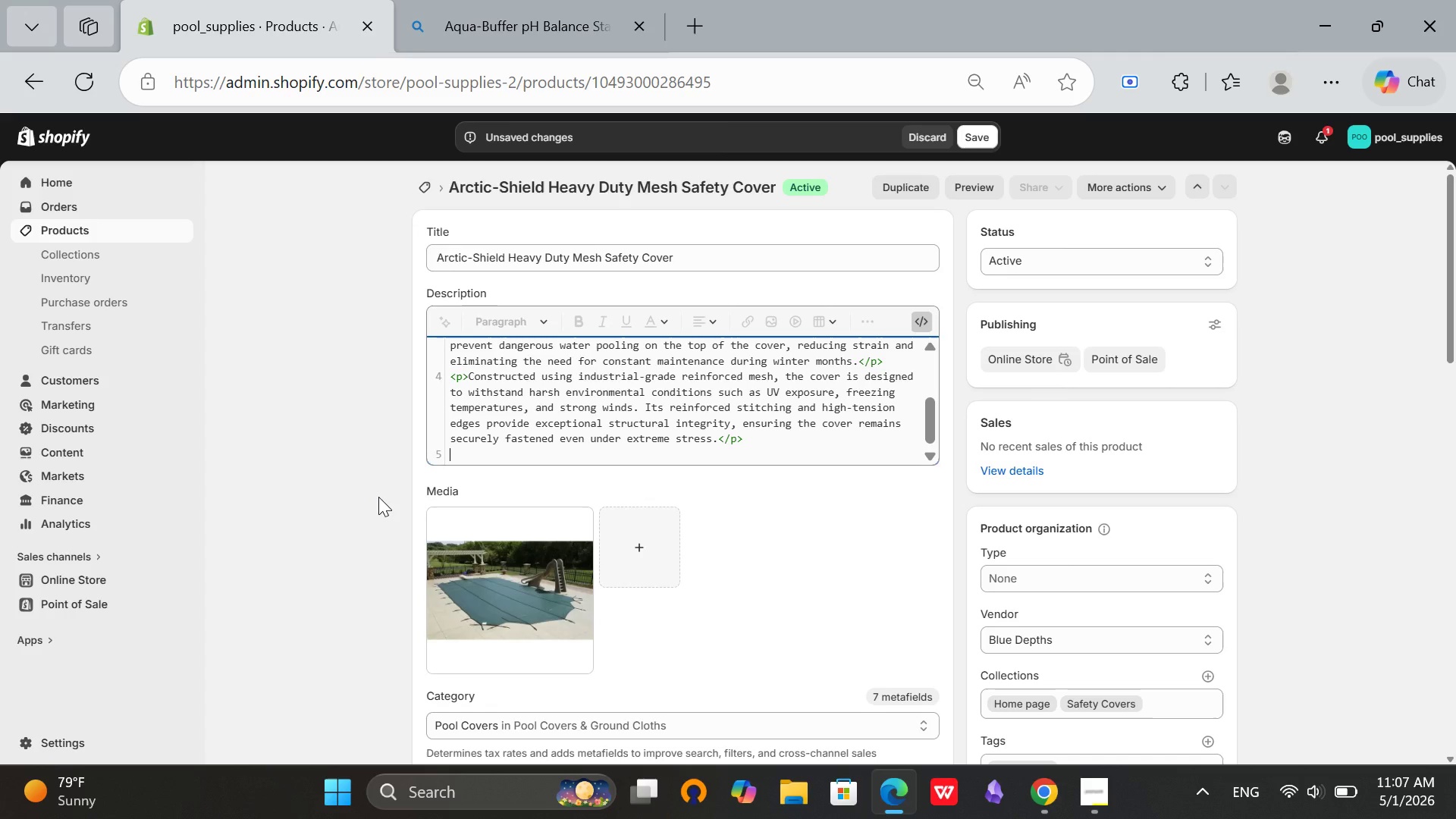 
type(<p>Thisproduct is idesl)
key(Backspace)
key(Backspace)
type(al for both residential and )
 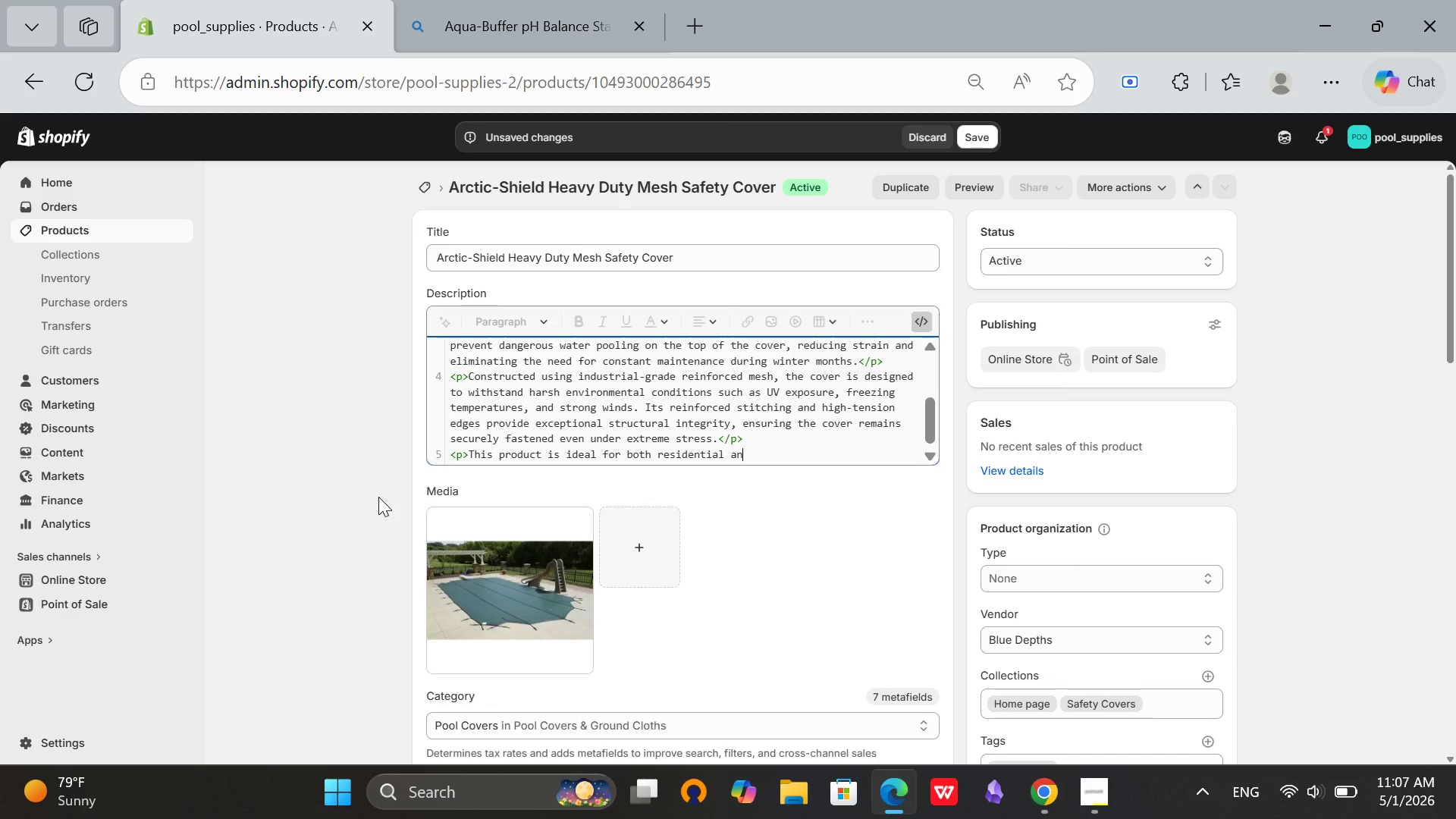 
type(commertial swimming pools requiring seasonal)
 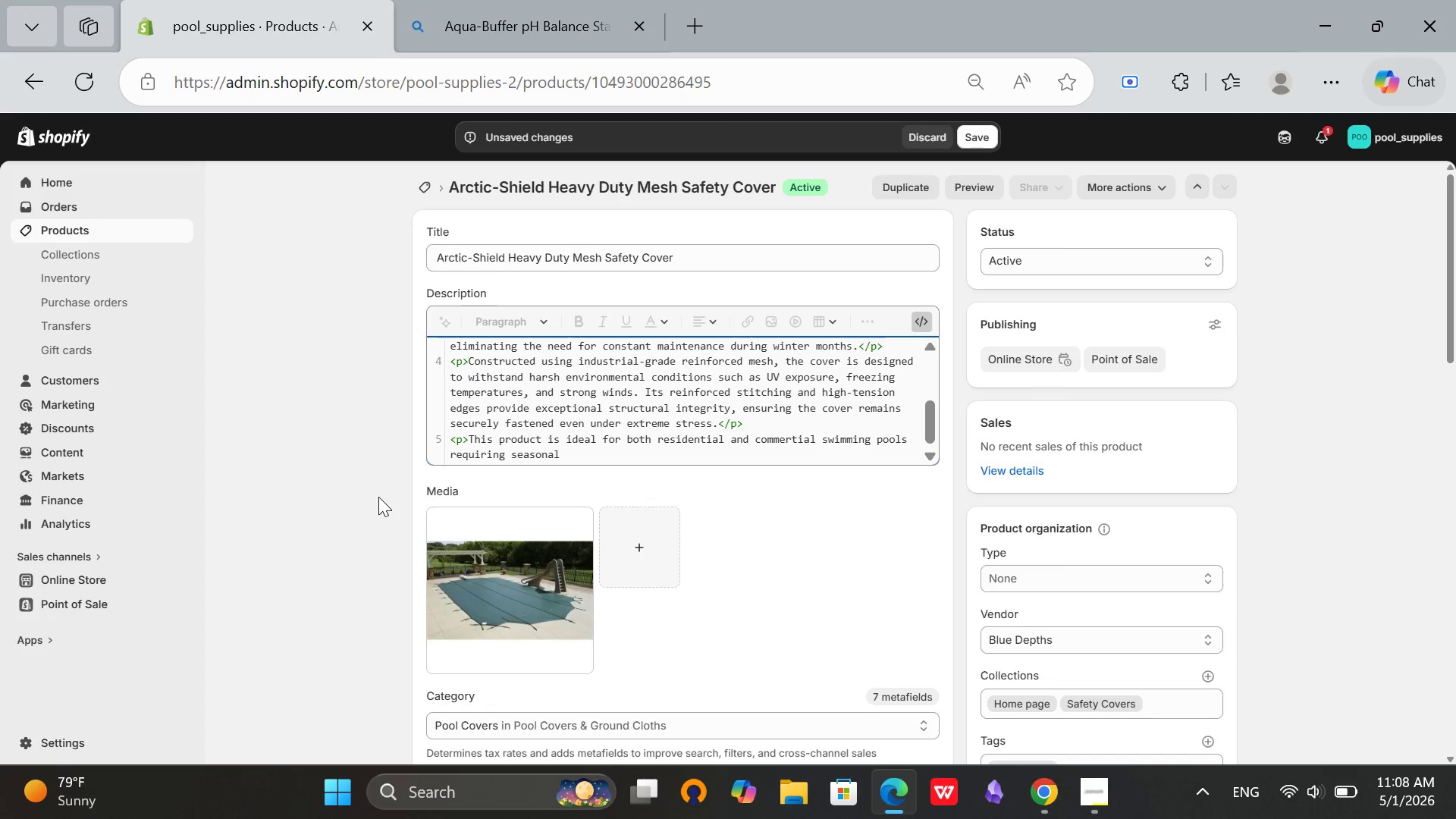 
wait(6.64)
 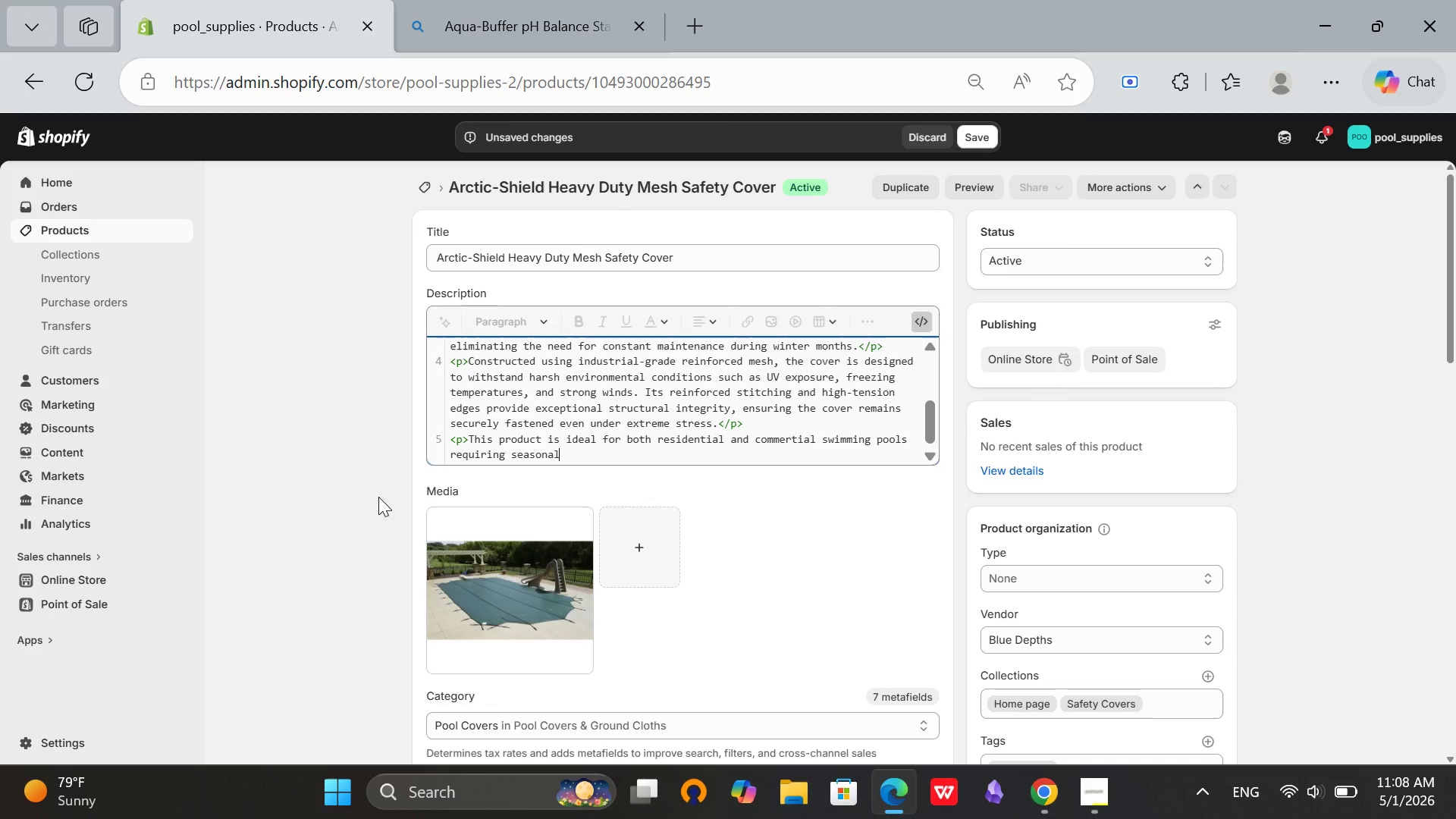 
type( protection. By reducing sunlight pee)
key(Backspace)
type(netration)
 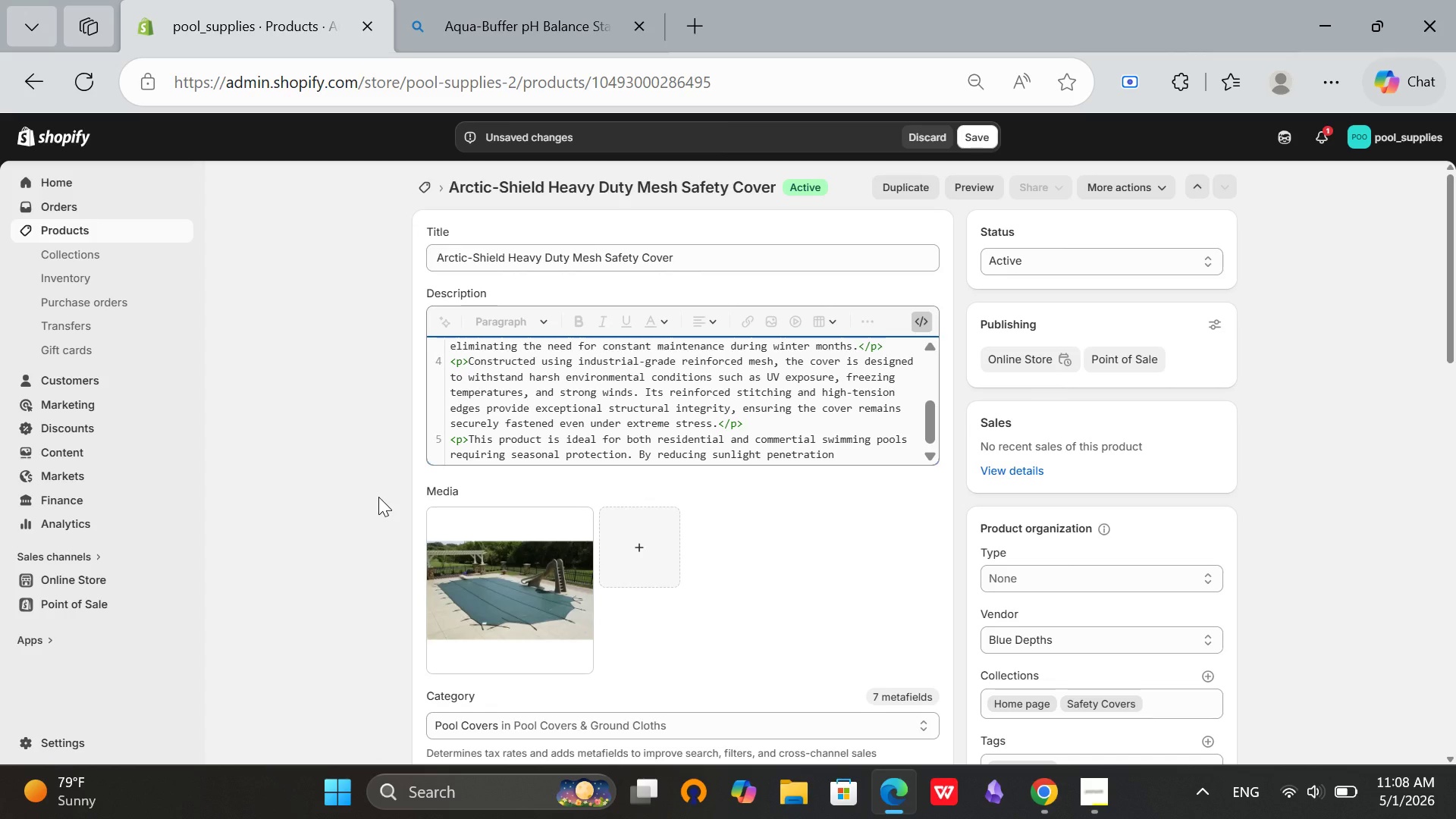 
wait(5.8)
 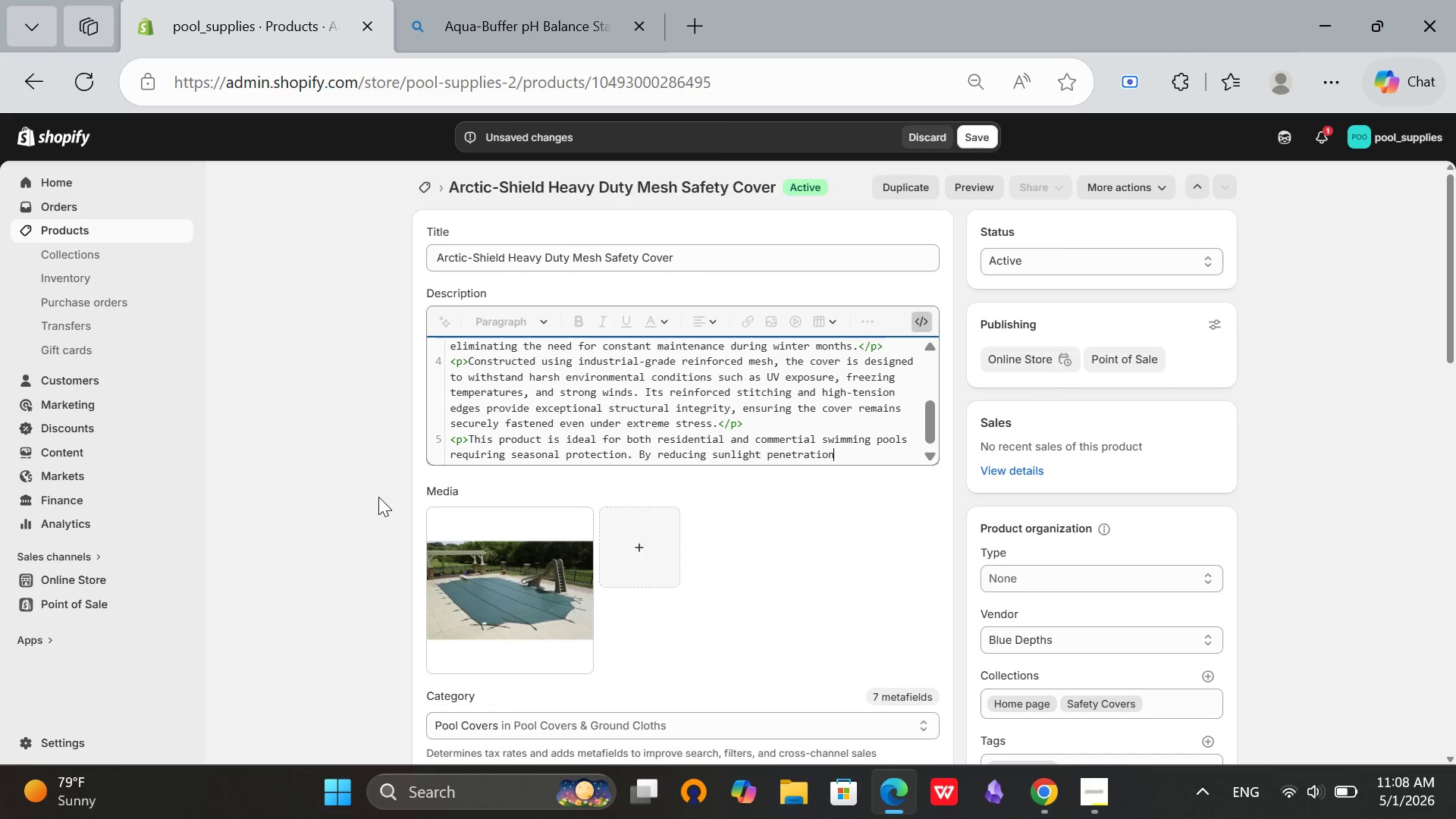 
type(, it helps liit algae growth and keeps)
 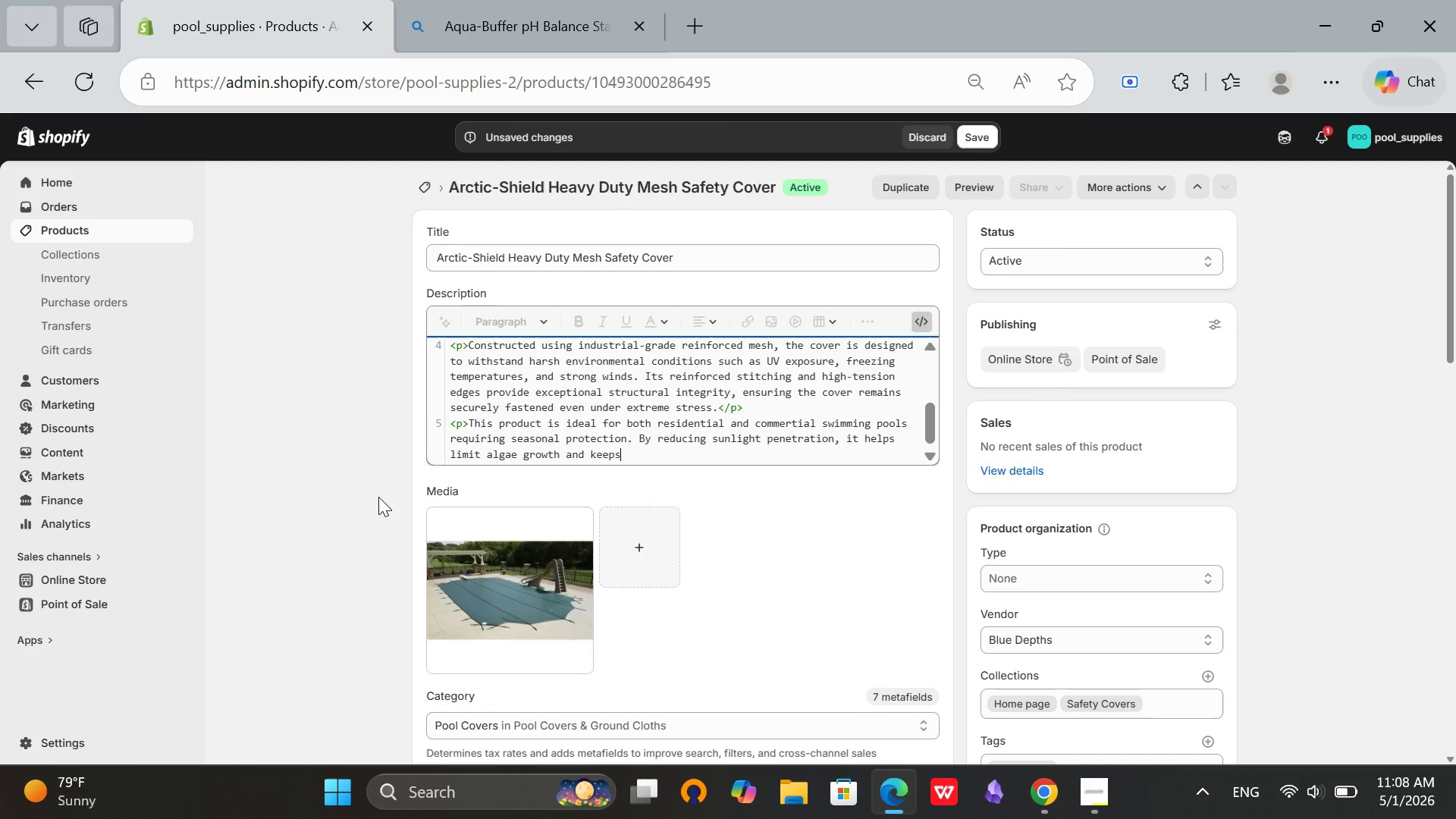 
hold_key(key=M, duration=0.34)
 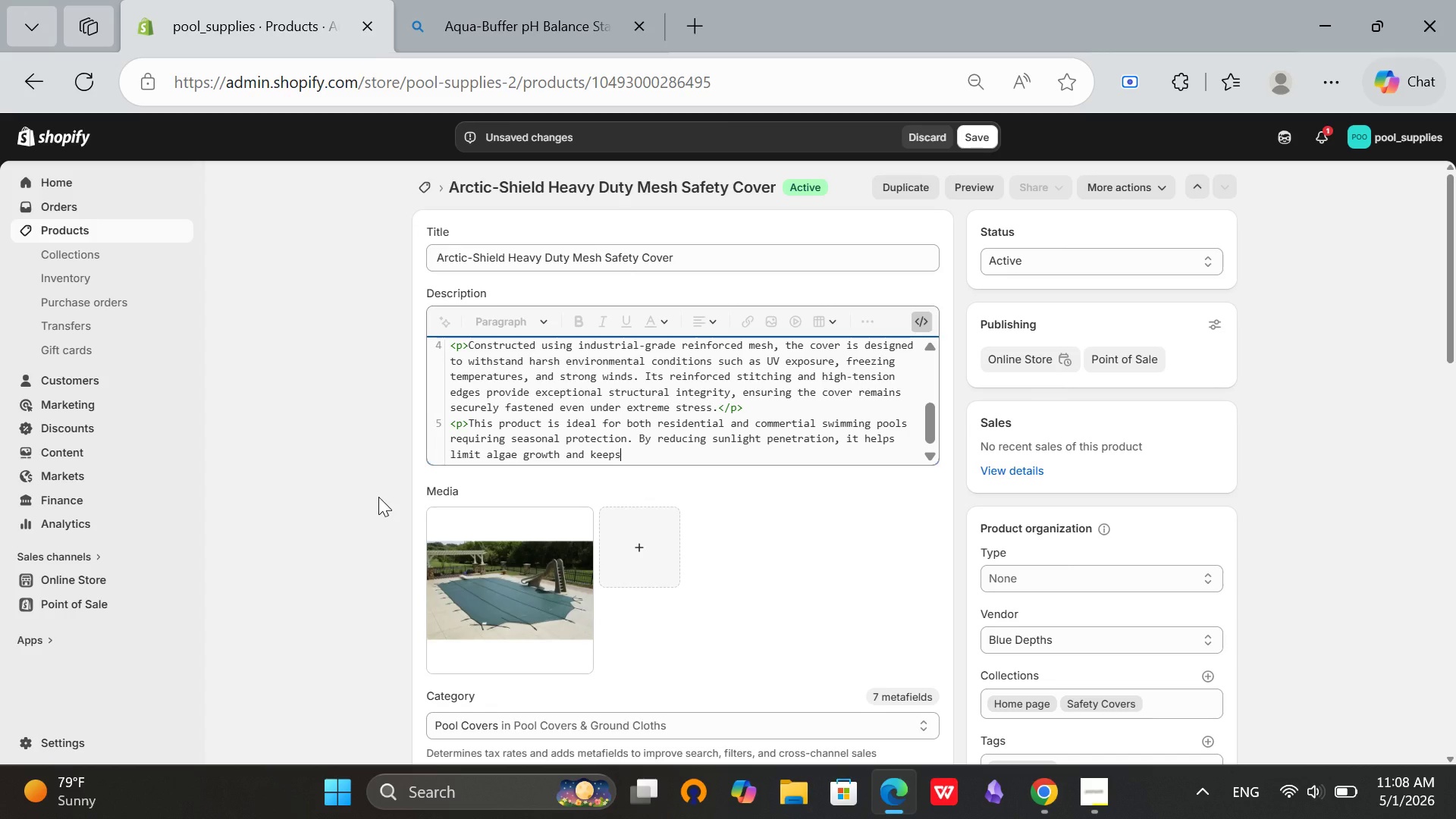 
wait(8.83)
 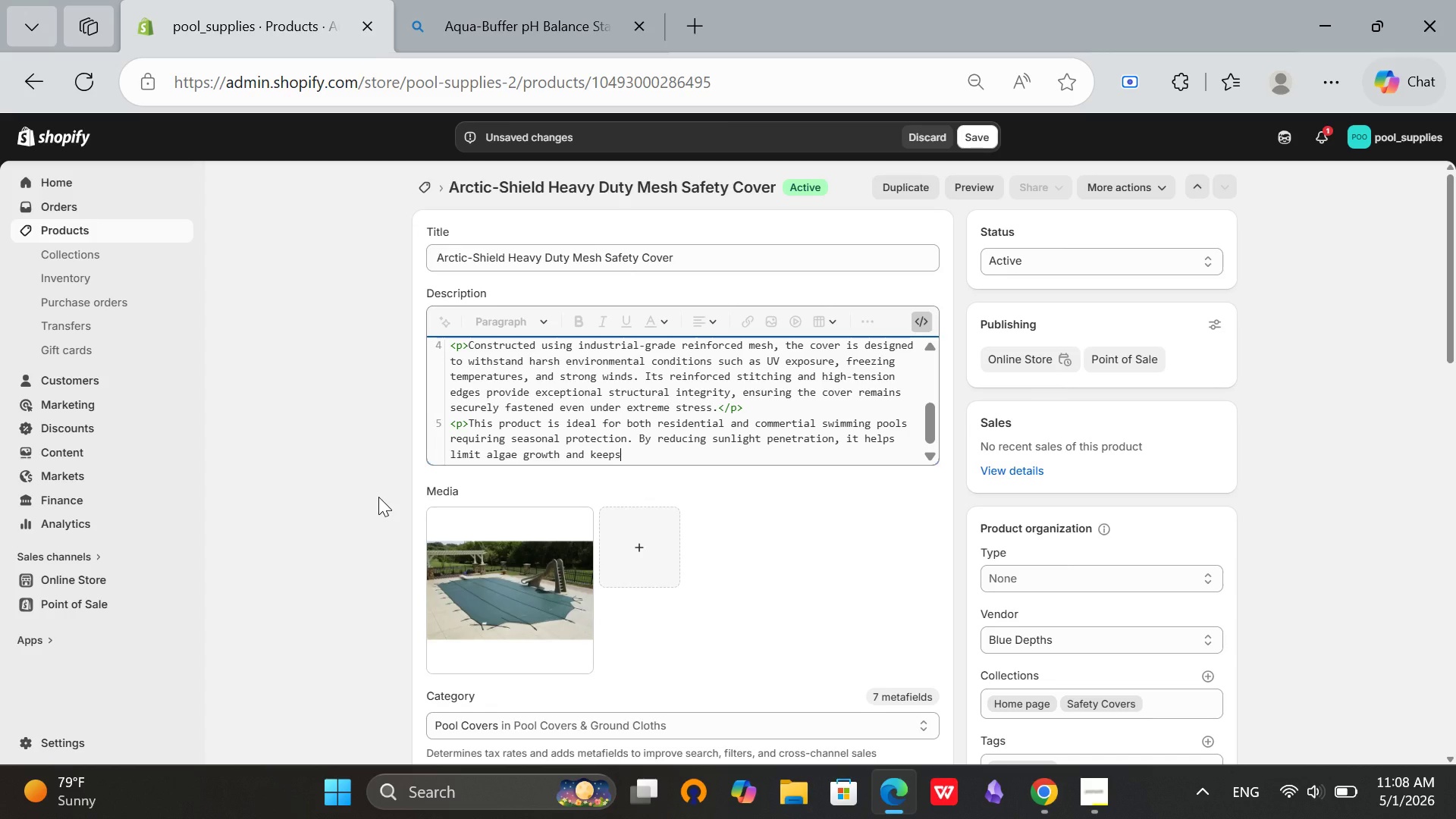 
type( pool water cleaner during the off-season. This )
 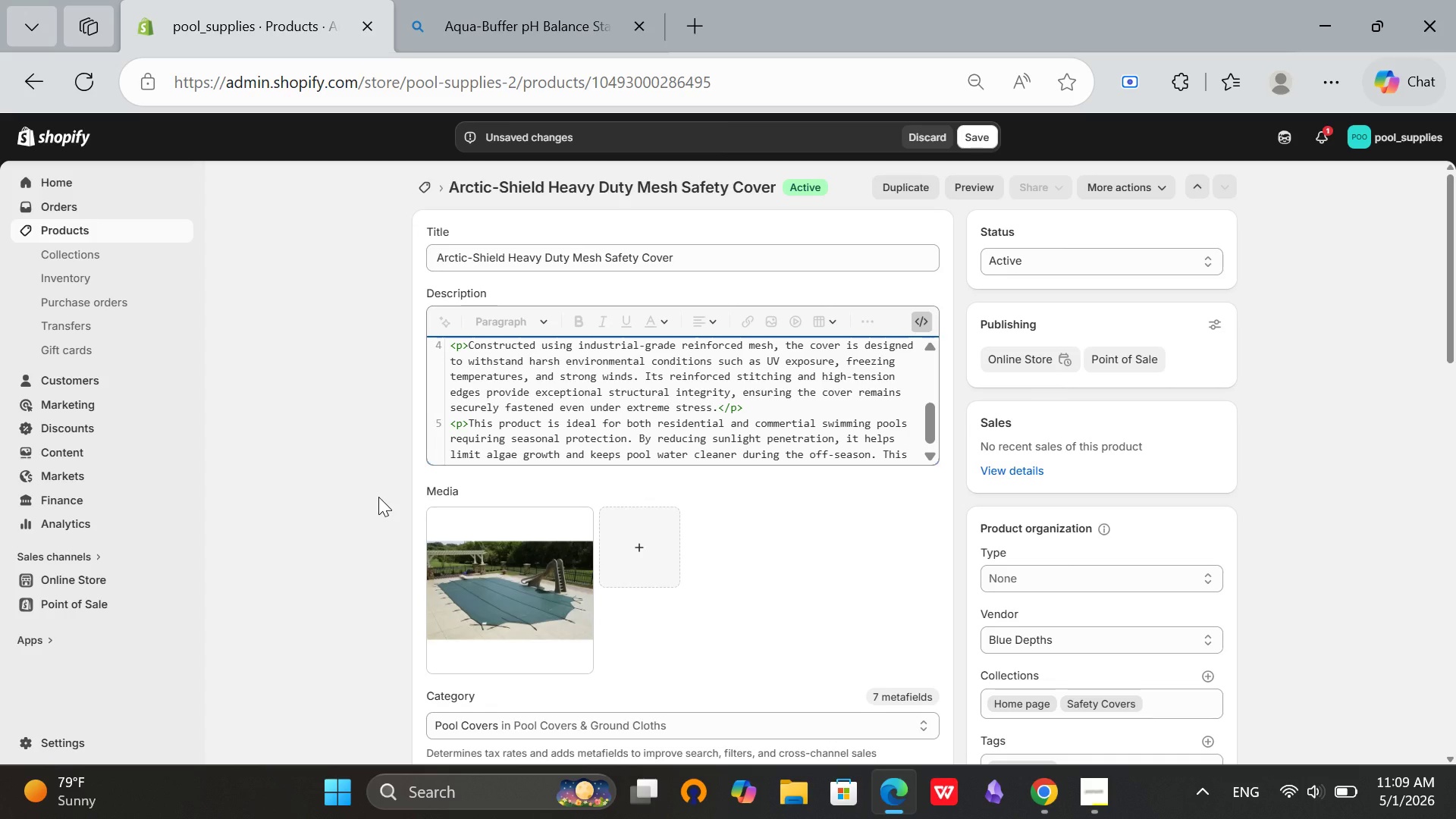 
type(significantly reduces spring reopening time,)
 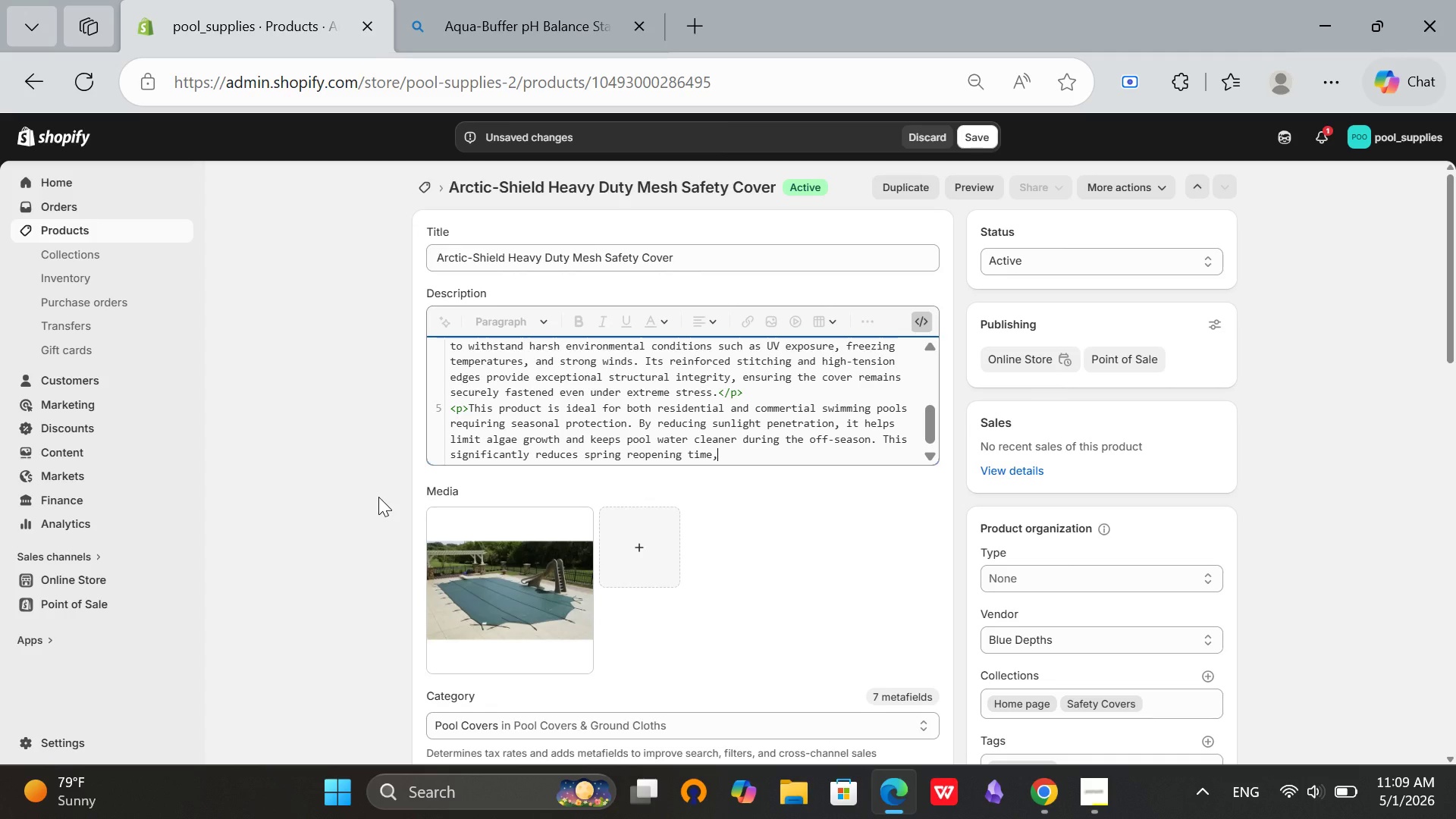 
wait(5.64)
 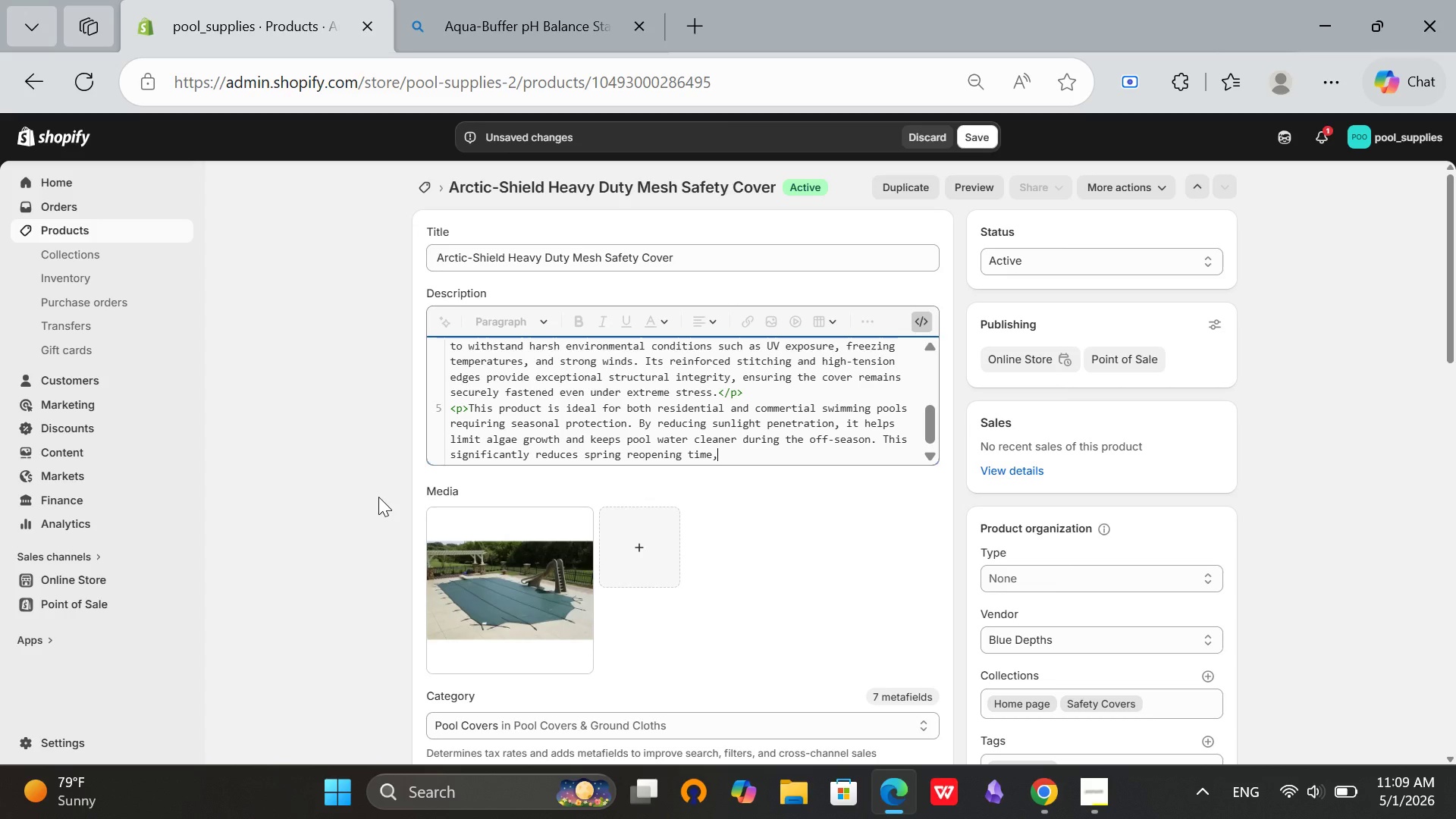 
type( chemical usage, and cleaning costs.)
 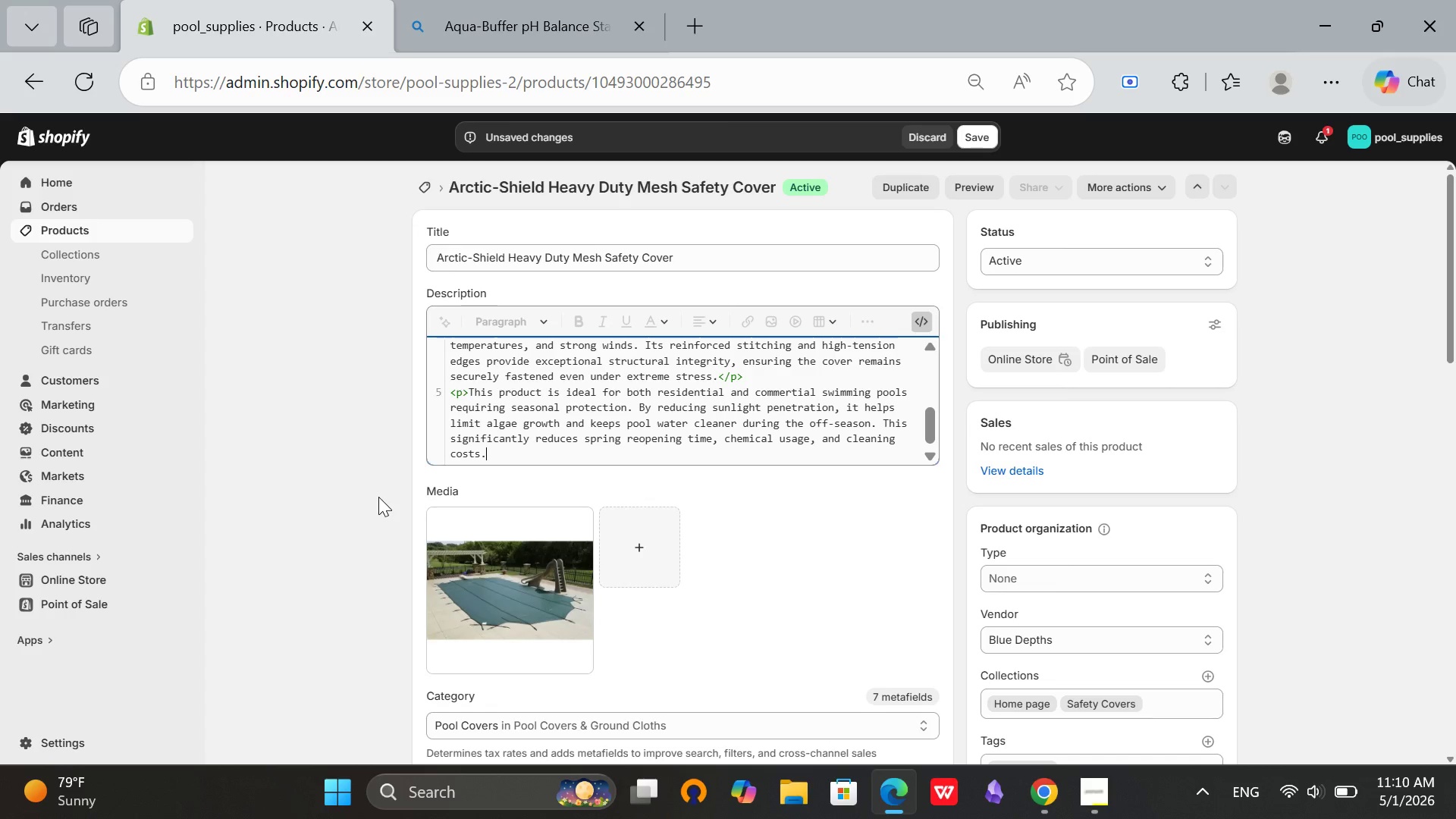 
wait(5.7)
 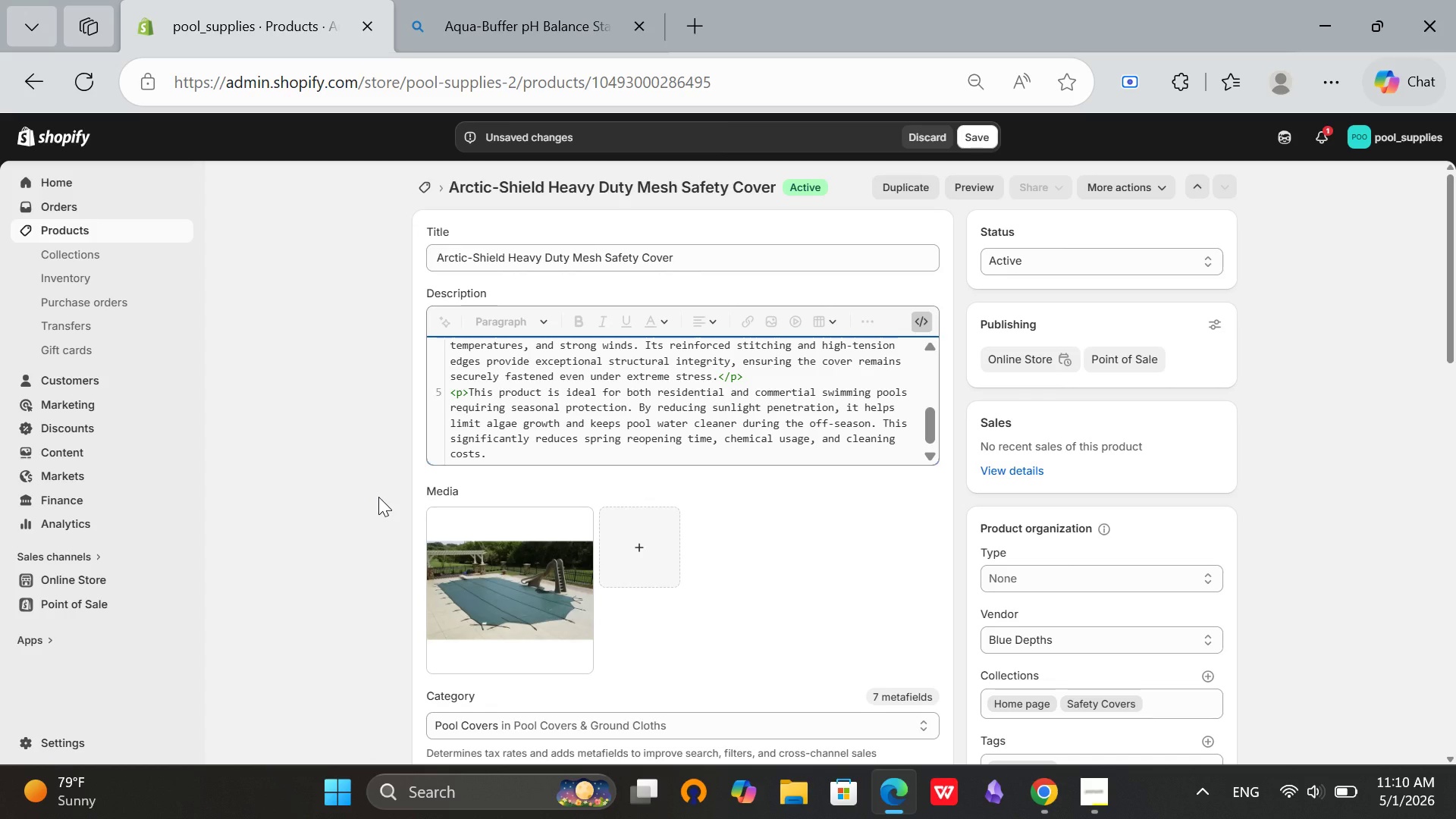 
type( Its lightweight yet durable construction also )
 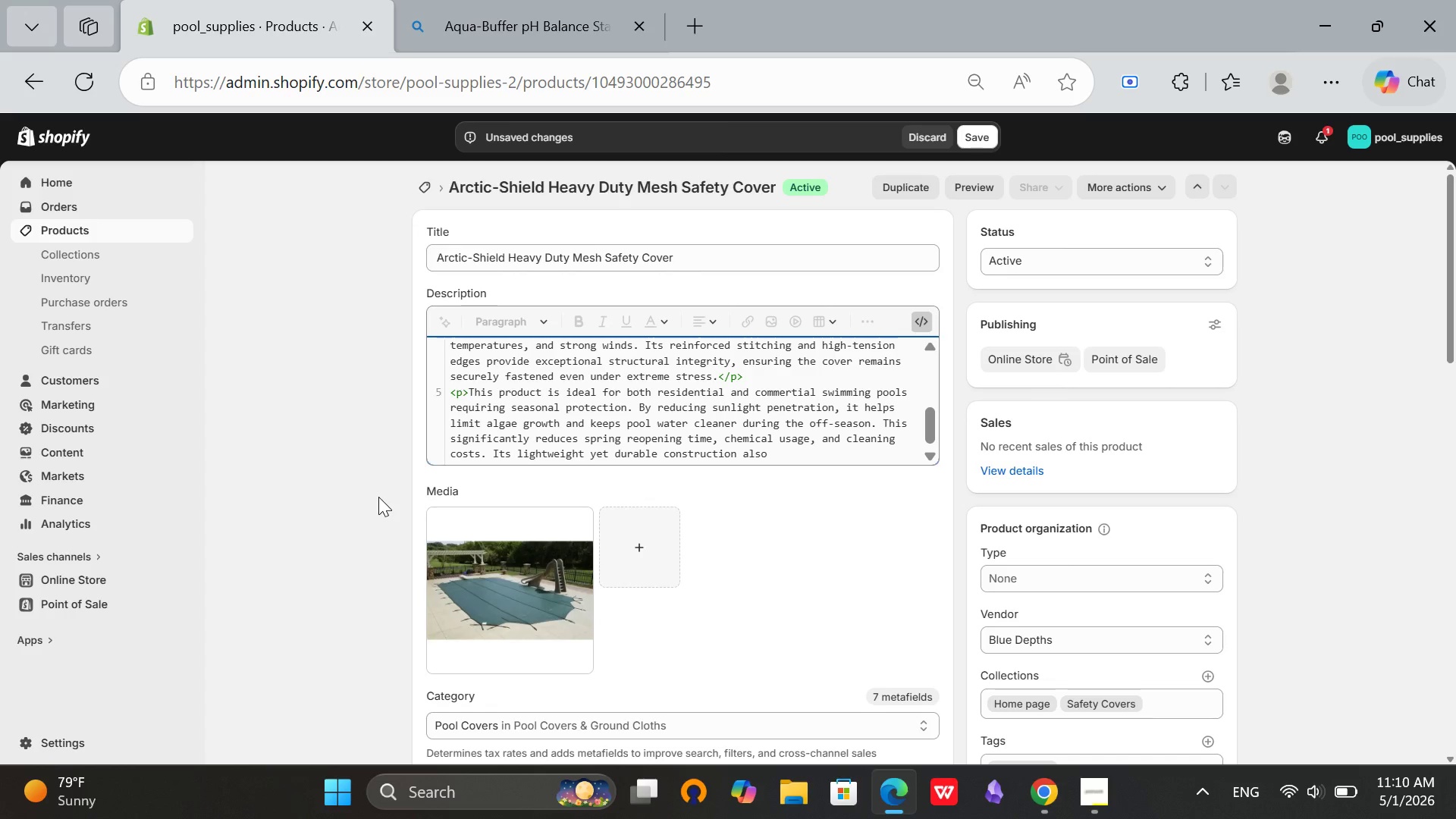 
type(ensures easy installation and removal)
 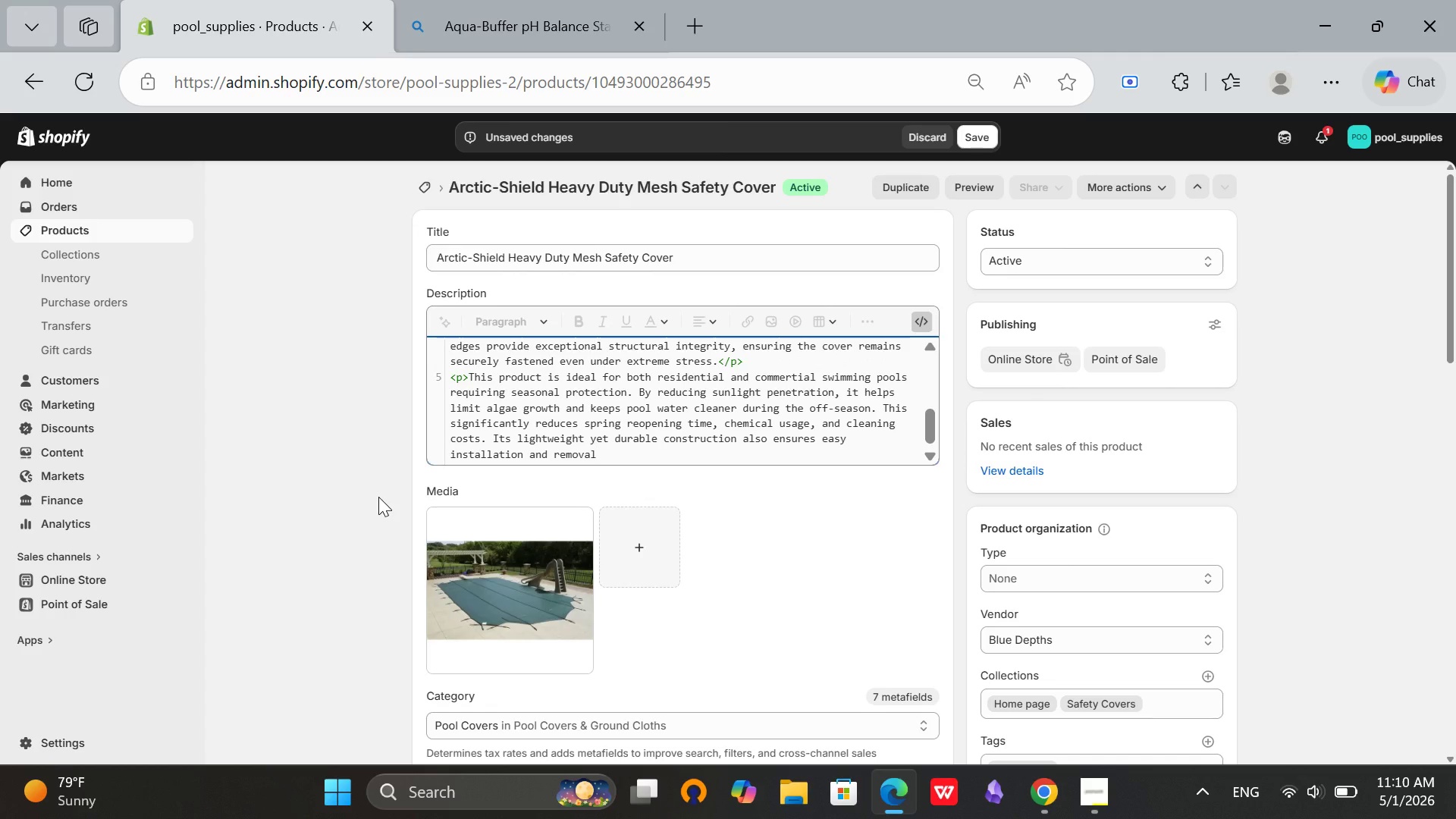 
key(Enter)
 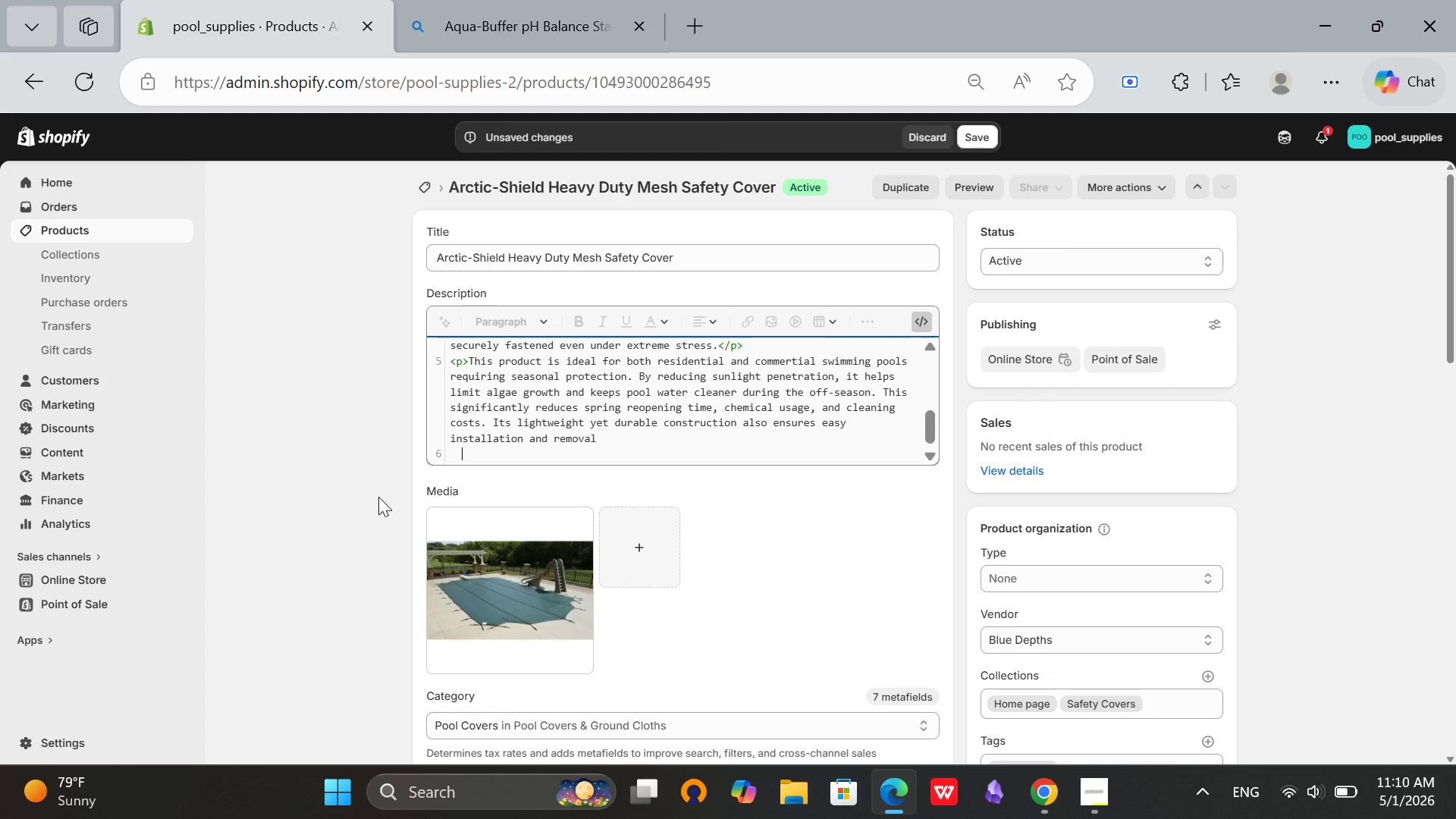 
key(Backspace)
 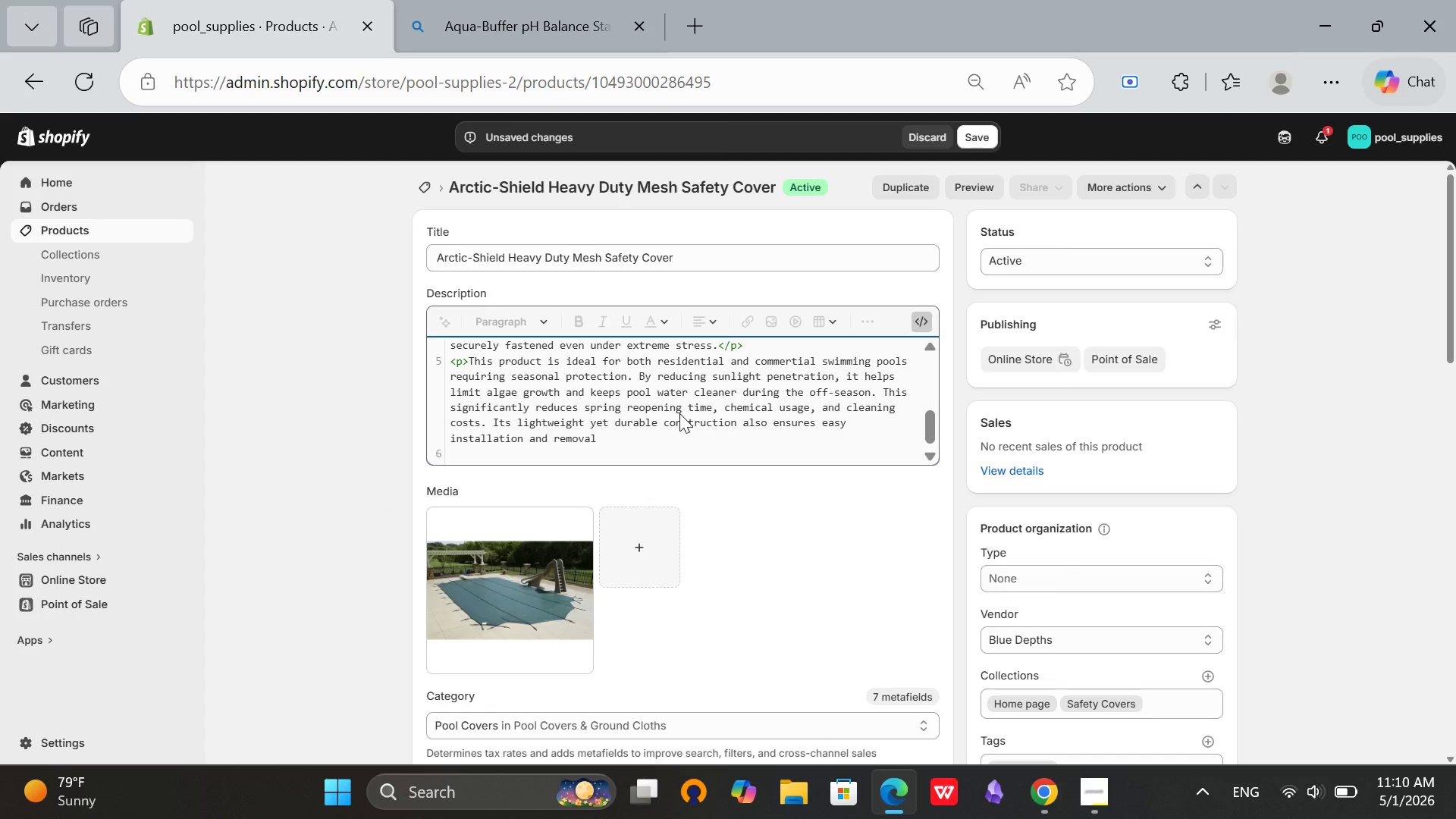 
left_click([667, 438])
 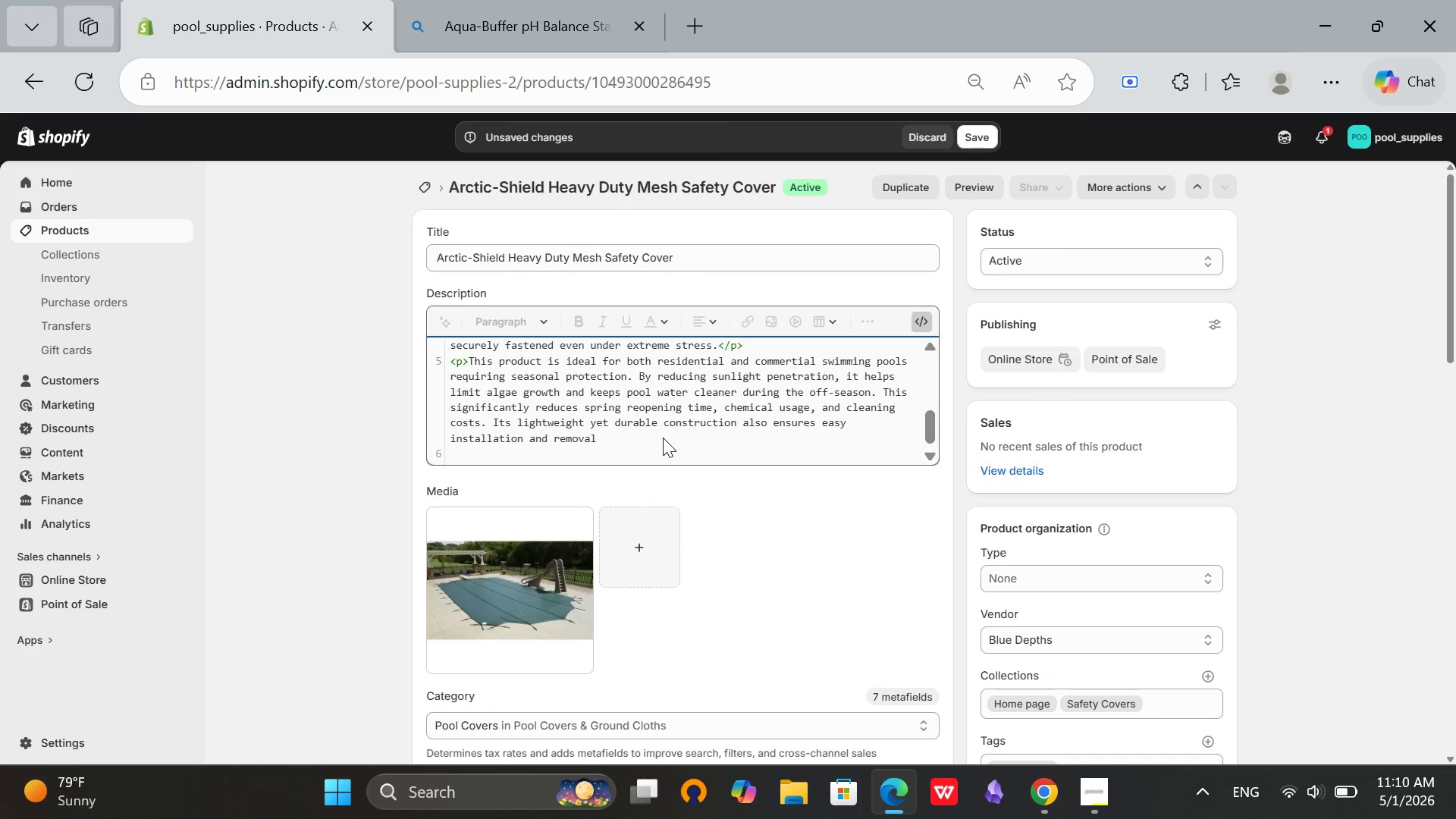 
key(Period)